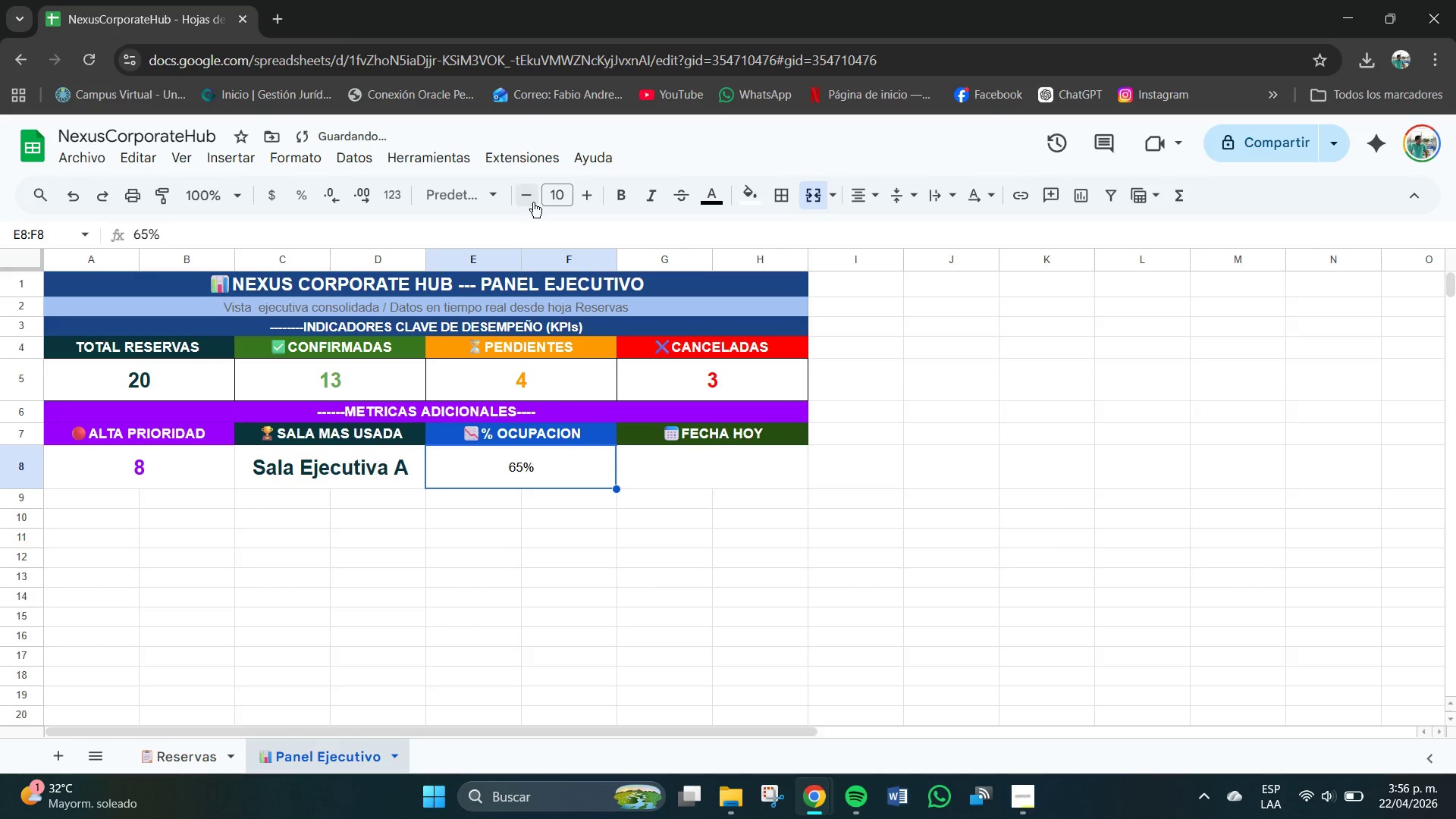 
left_click([568, 187])
 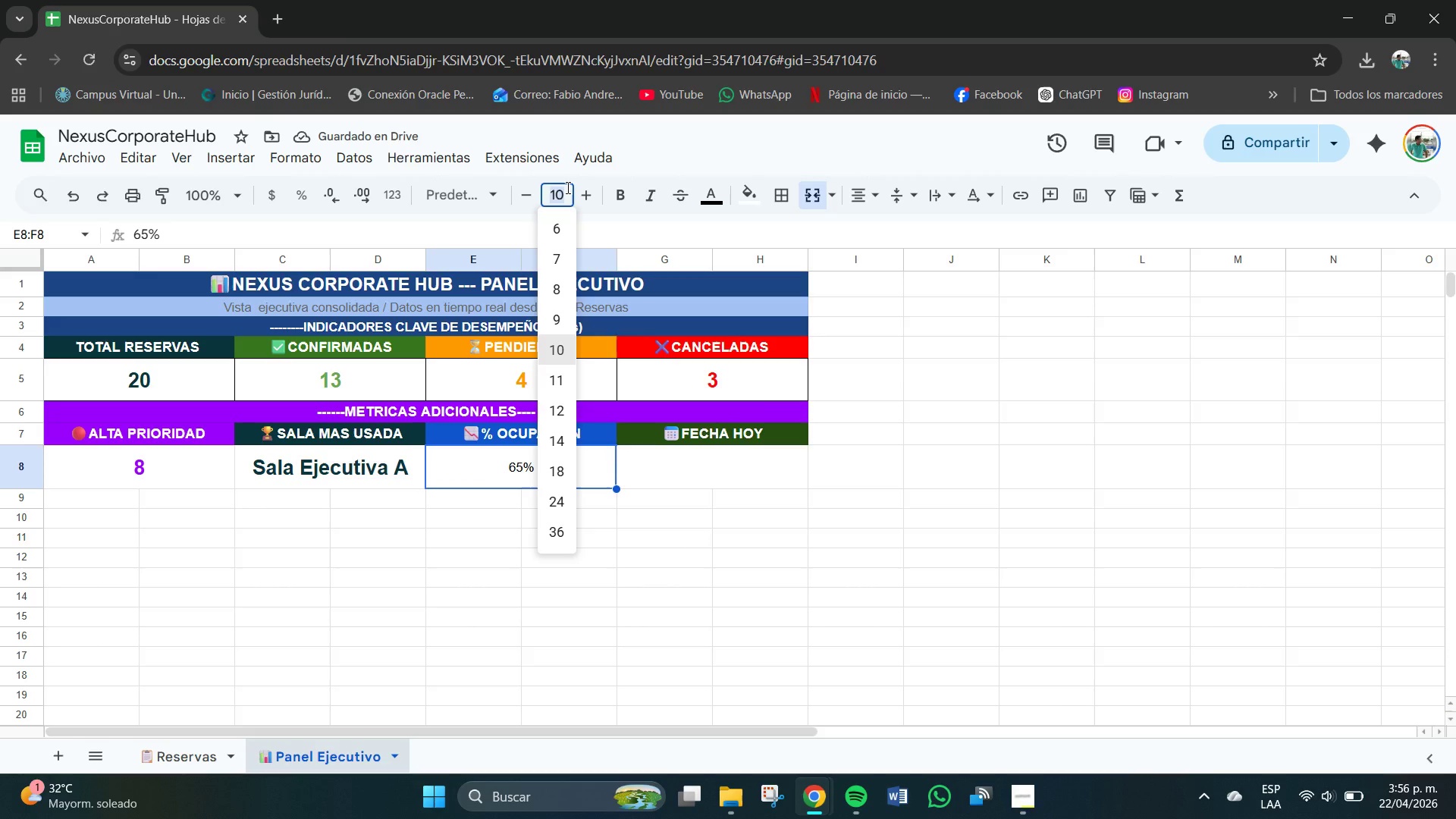 
key(Numpad1)
 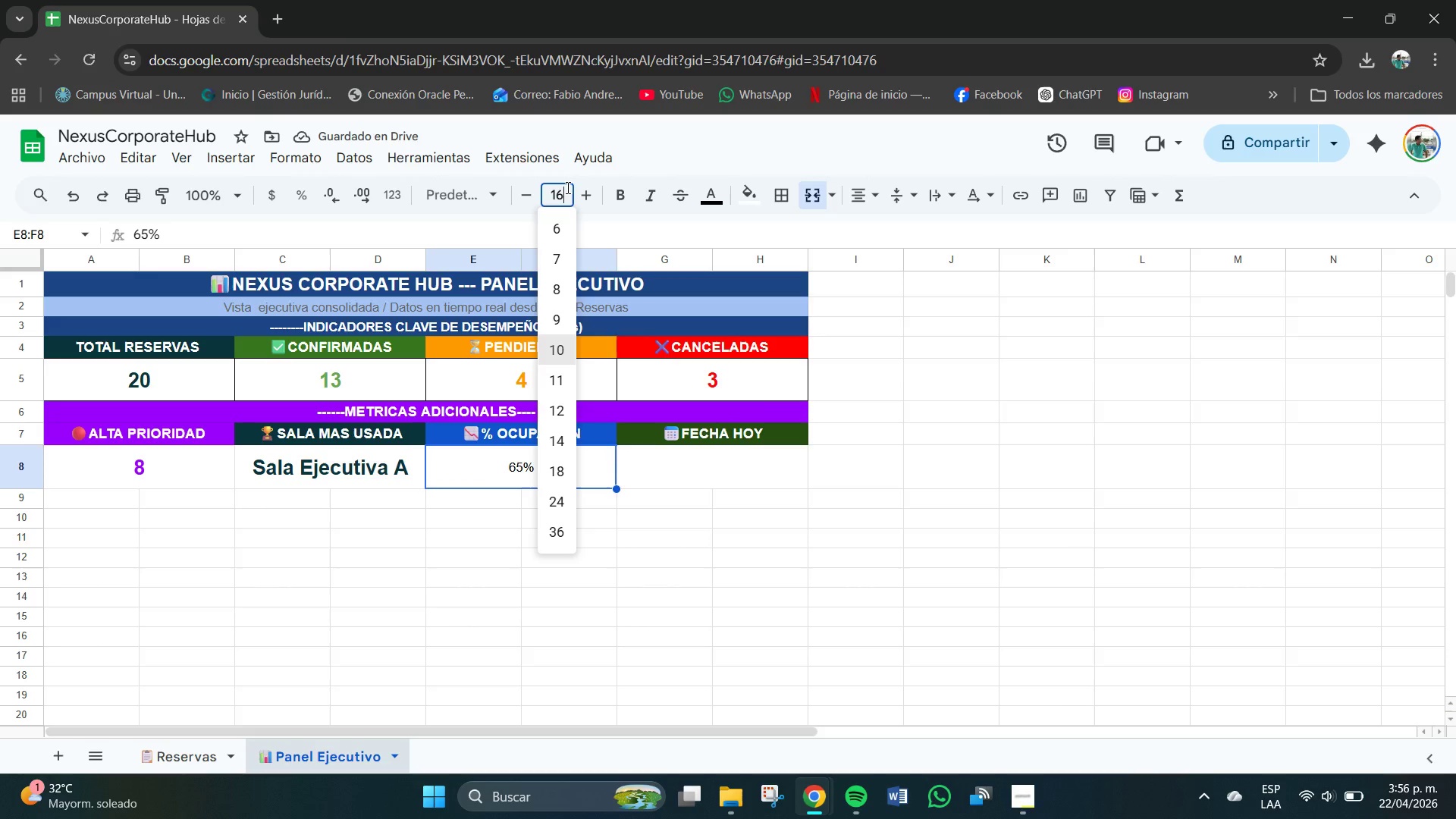 
key(Numpad6)
 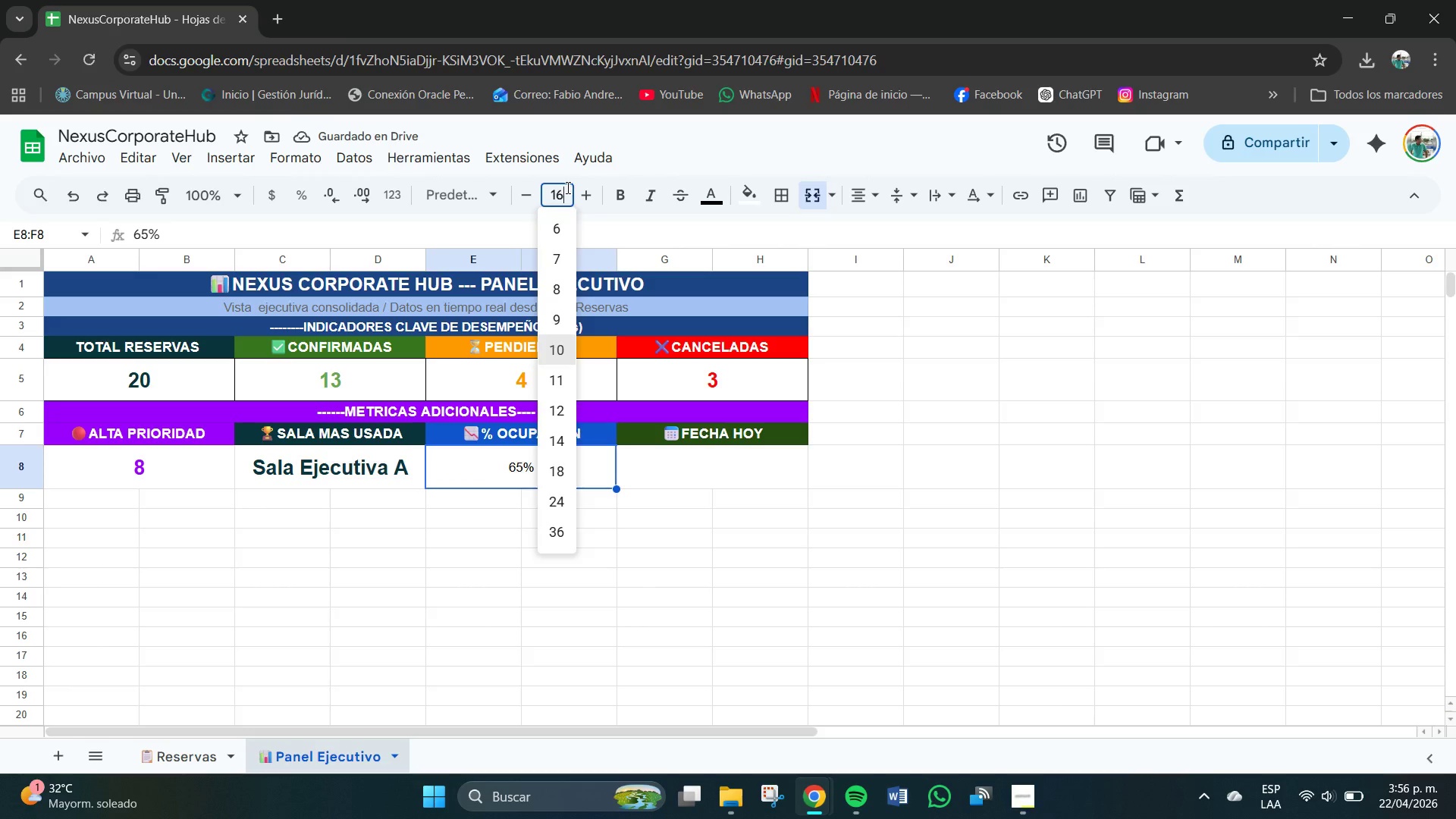 
key(NumpadEnter)
 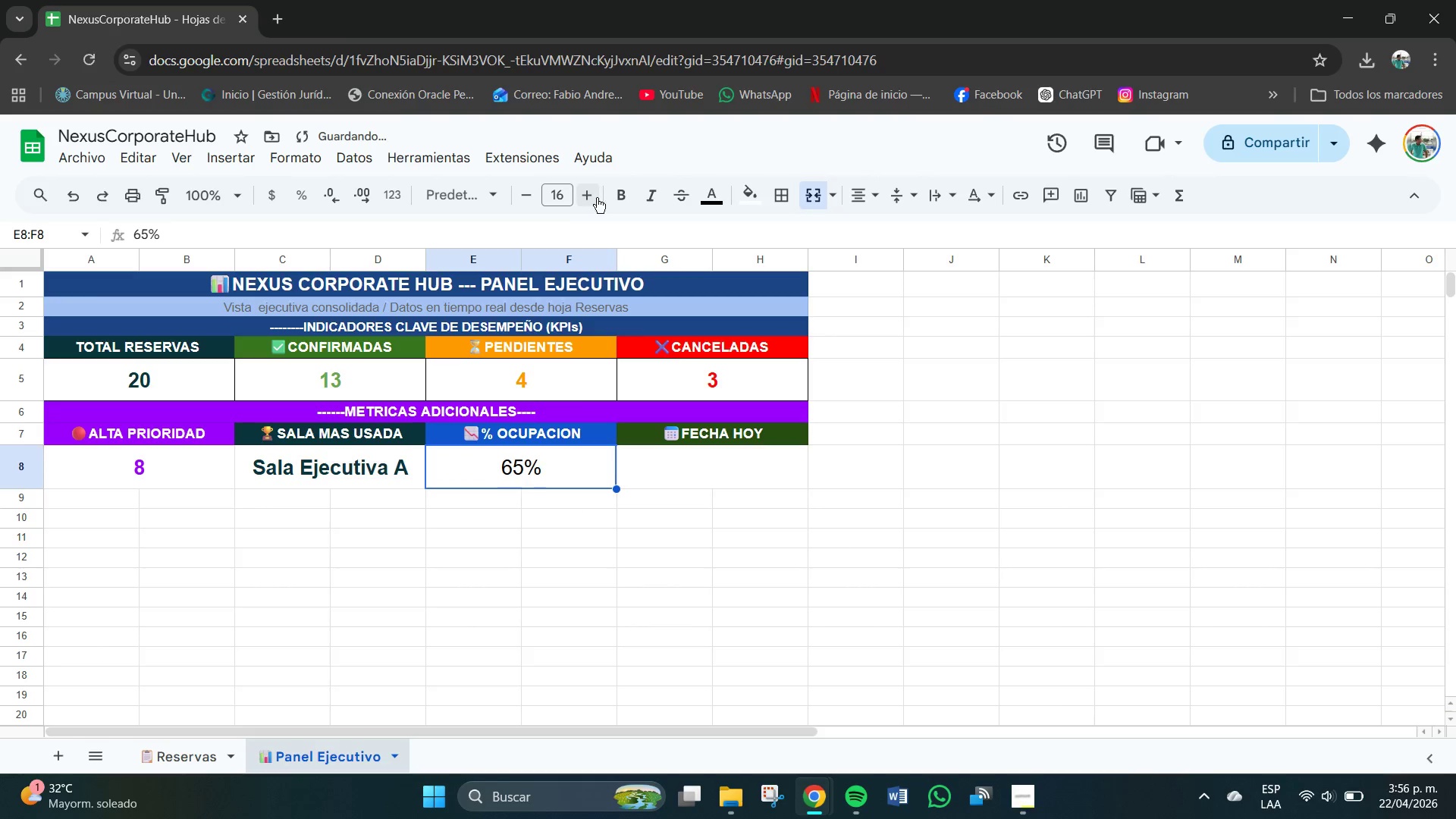 
left_click([621, 193])
 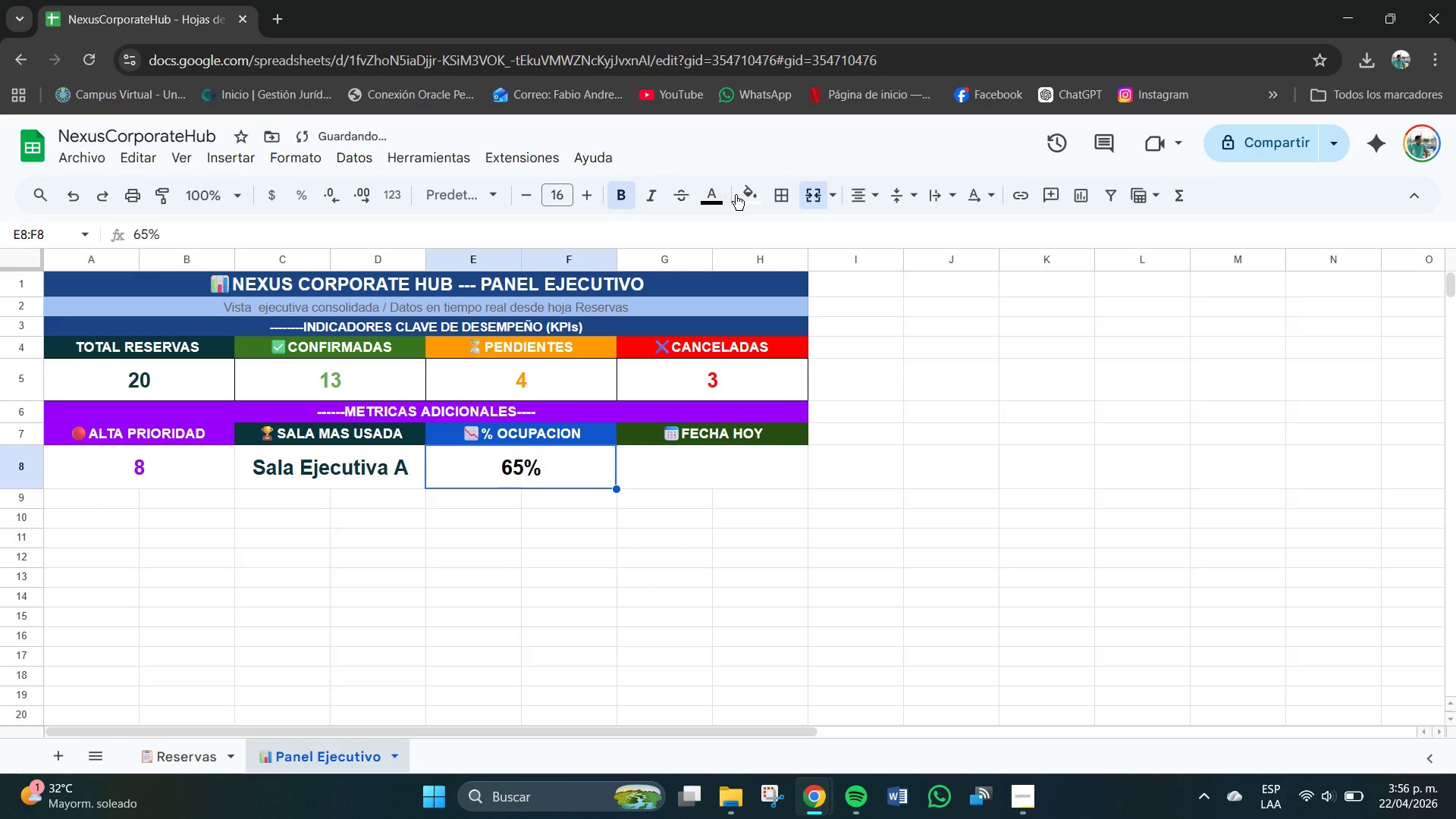 
left_click([718, 193])
 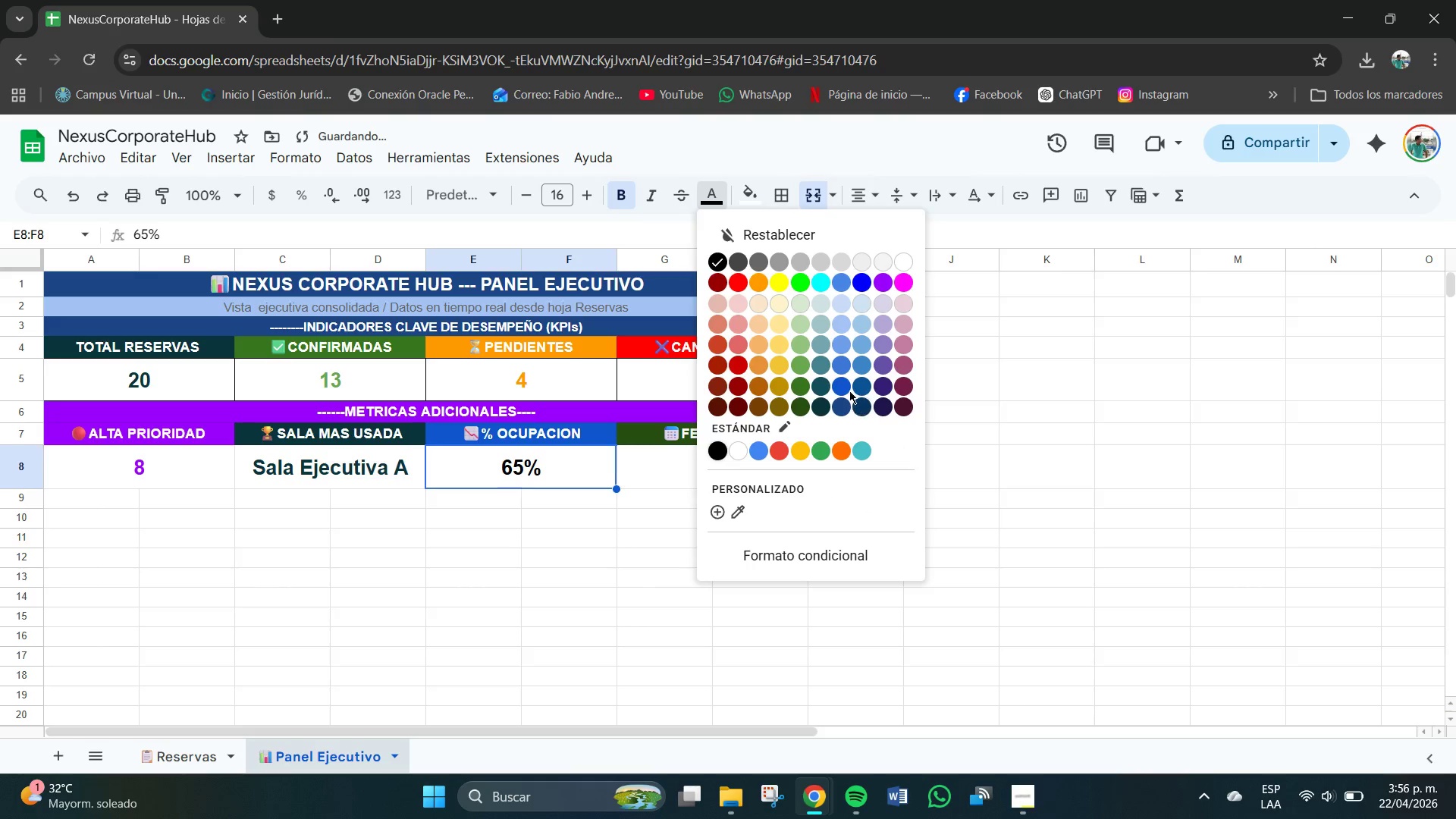 
left_click([843, 380])
 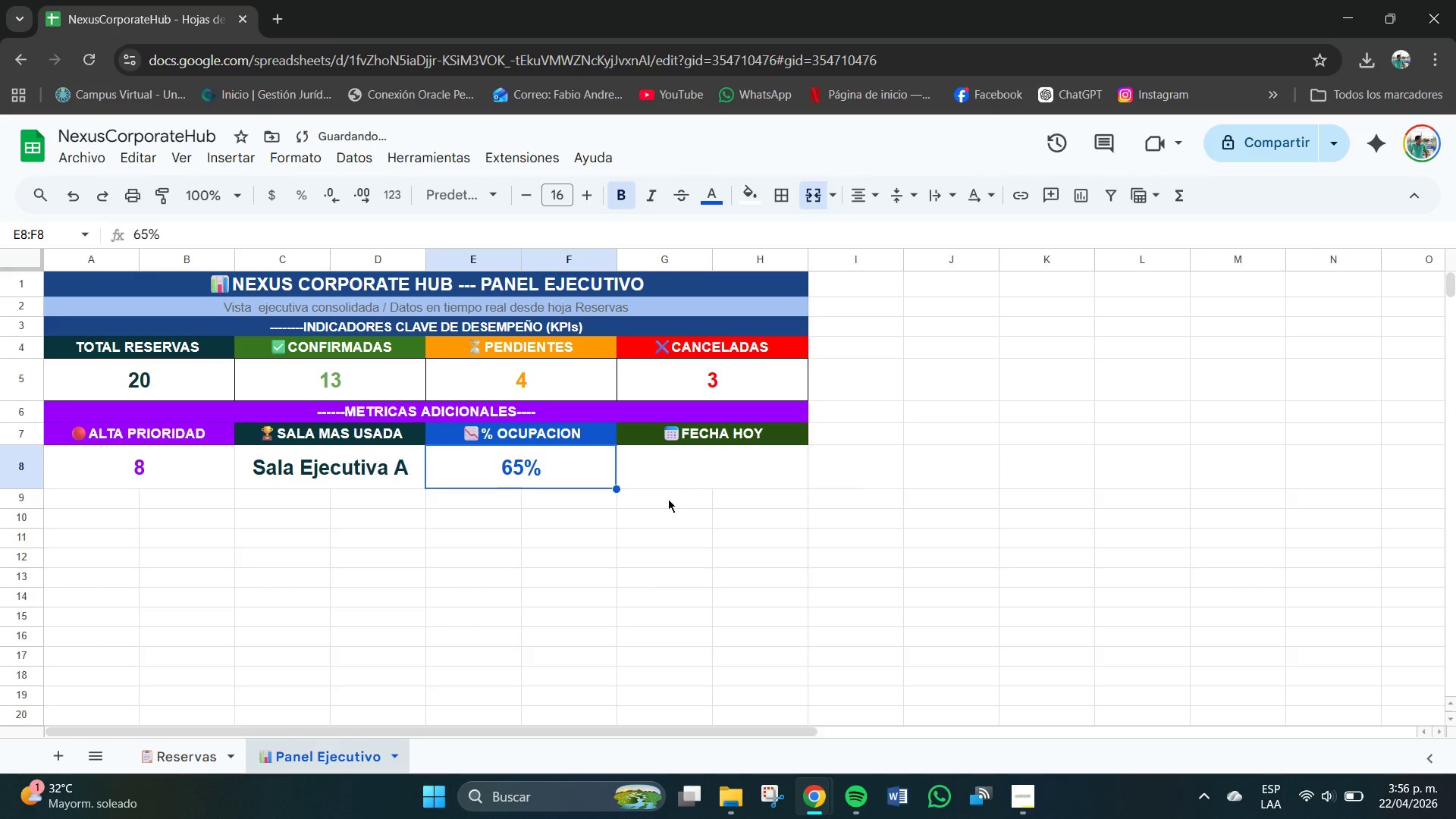 
left_click([585, 513])
 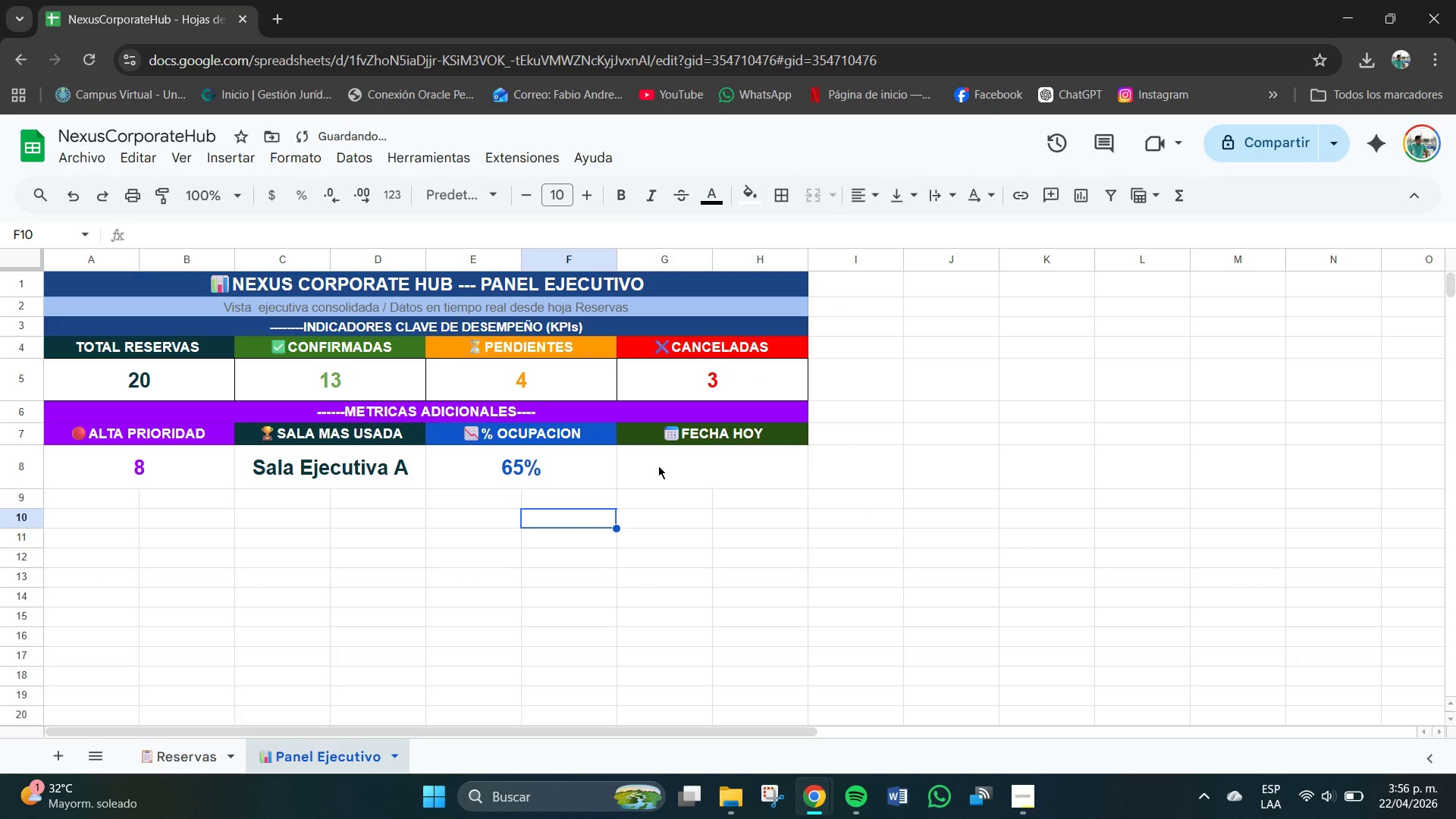 
left_click([658, 466])
 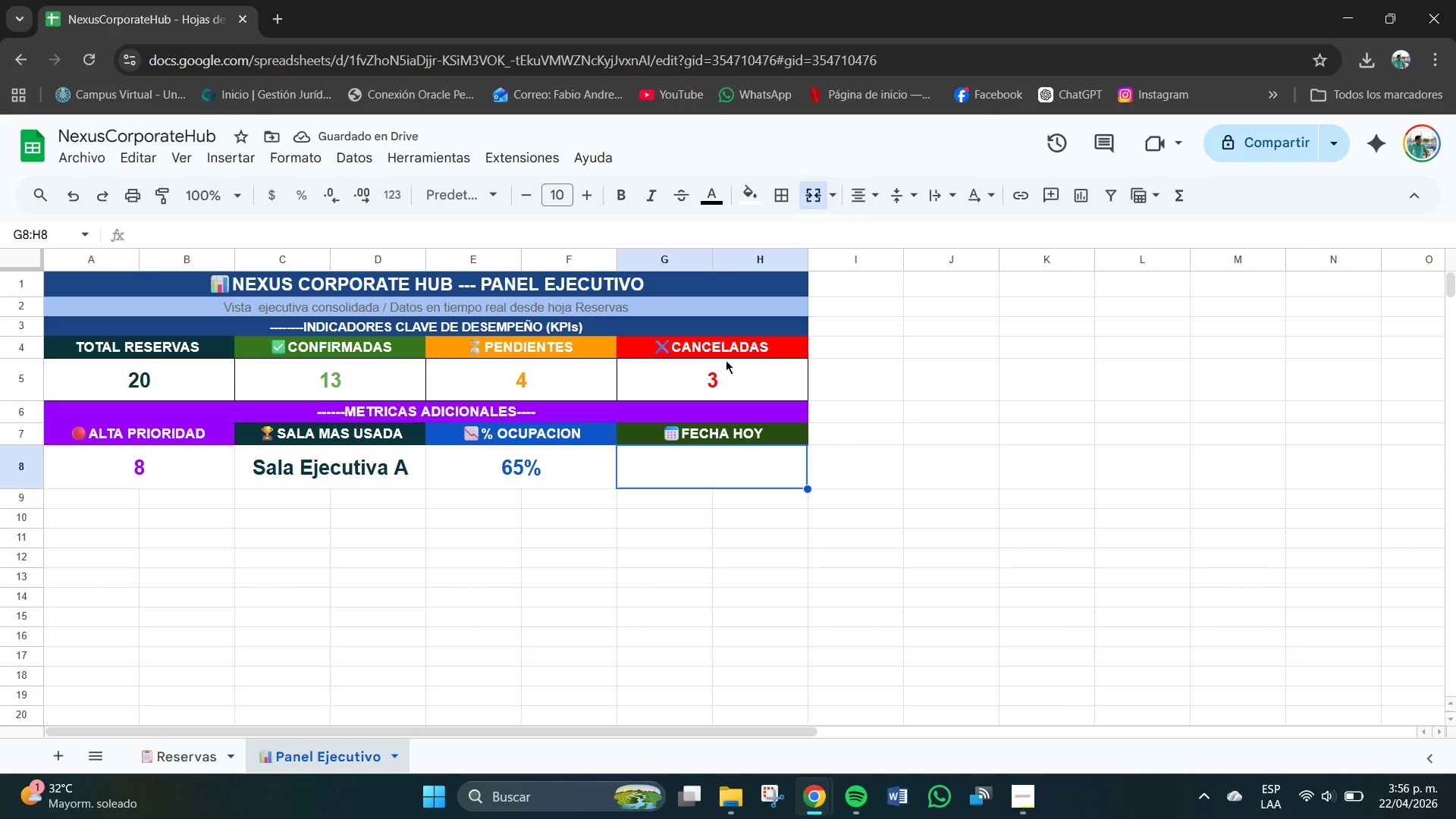 
left_click([730, 464])
 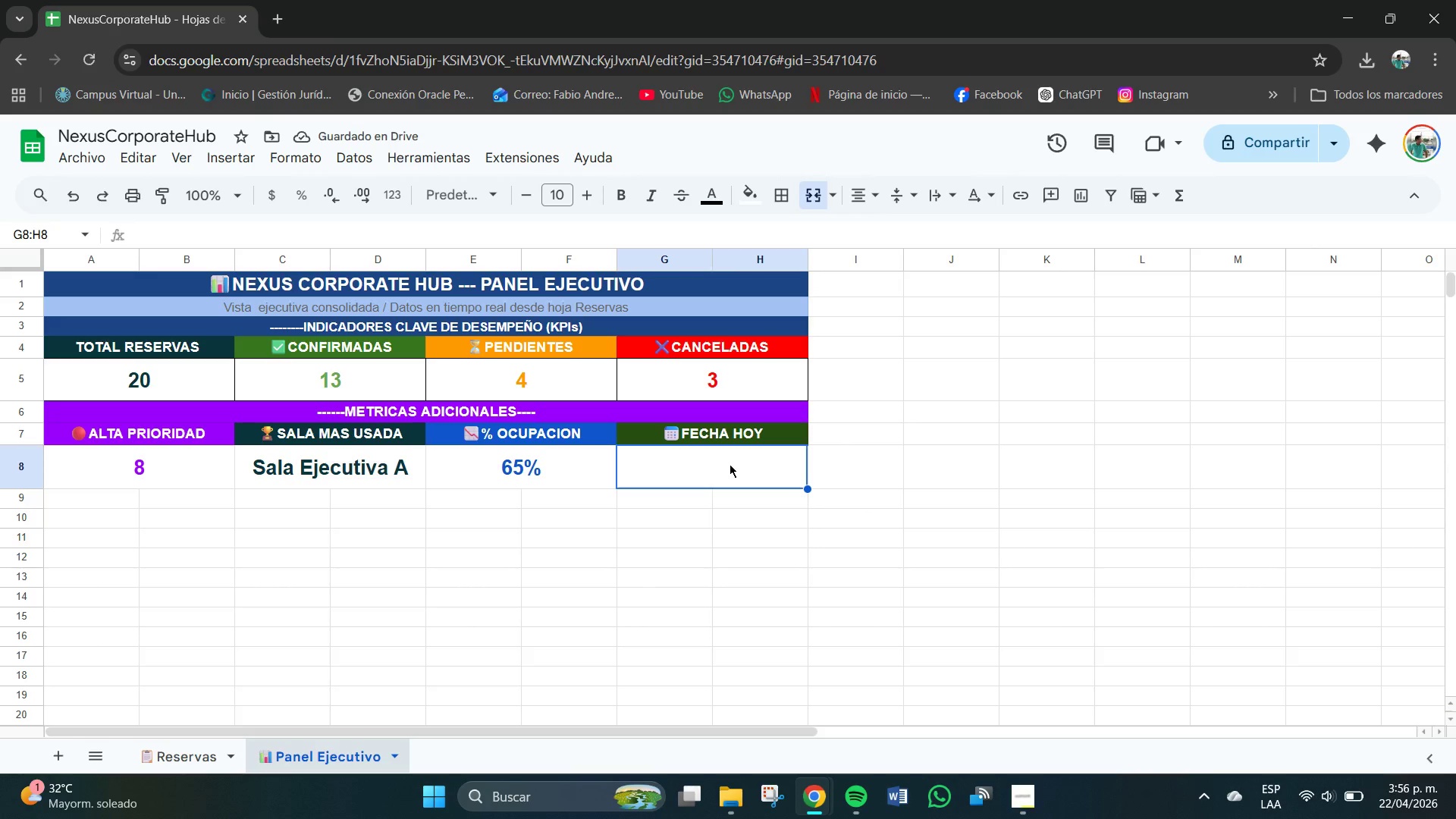 
type()TEXTO&)
key(Backspace)
type(*HOY*(,@SS)
key(Backspace)
key(Backspace)
type(DD&MM&YYY@()
 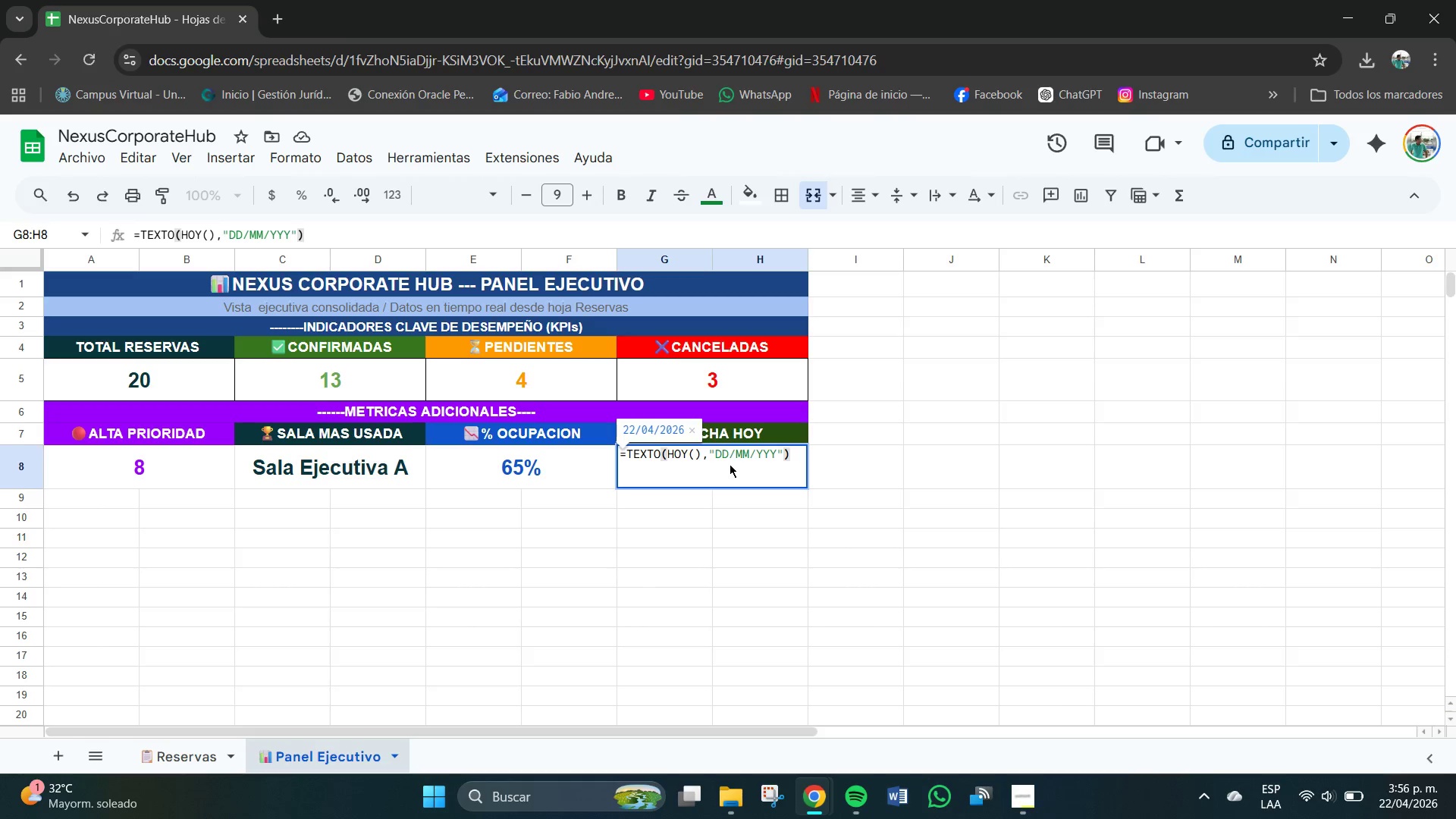 
key(Enter)
 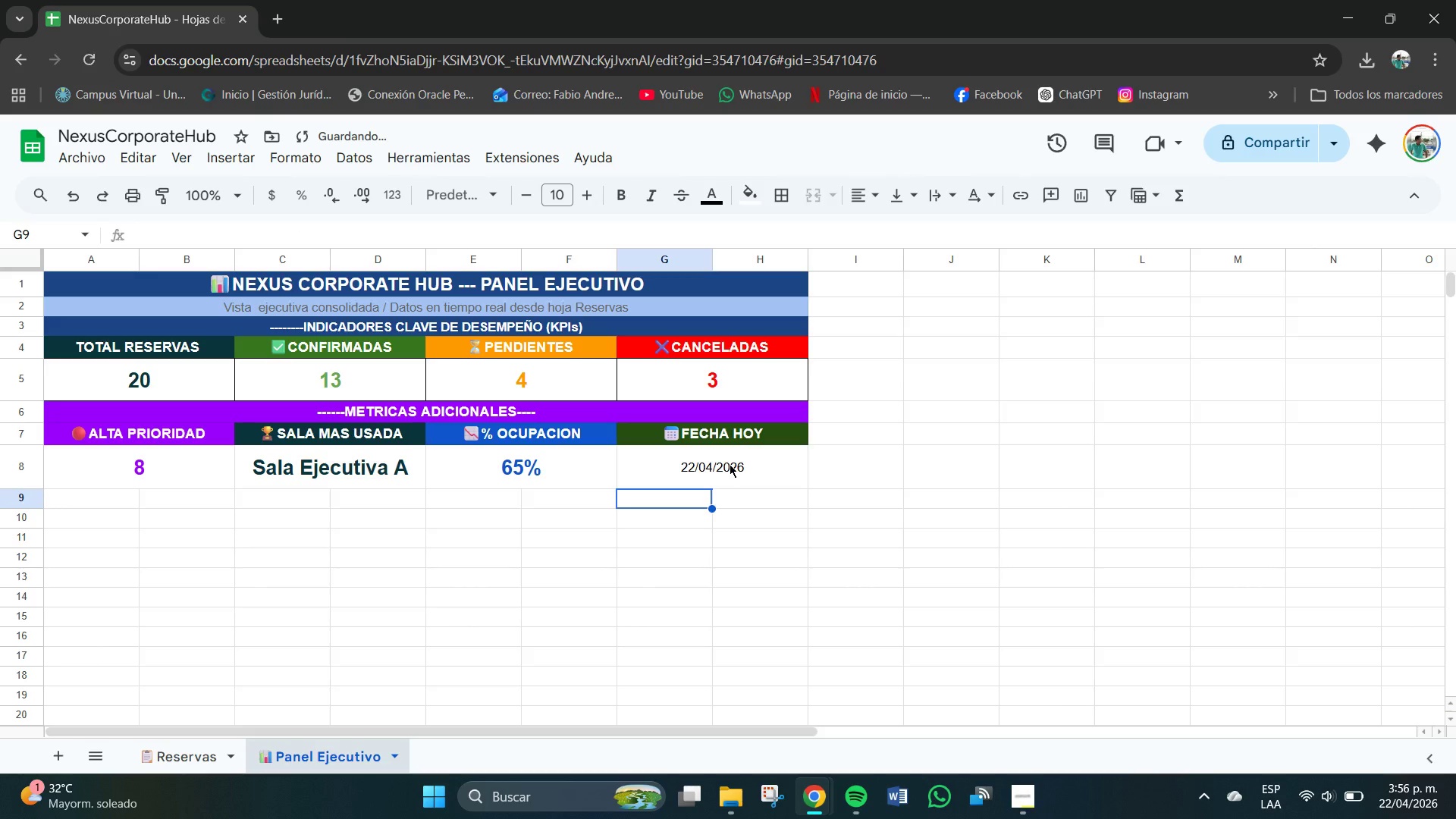 
left_click([730, 464])
 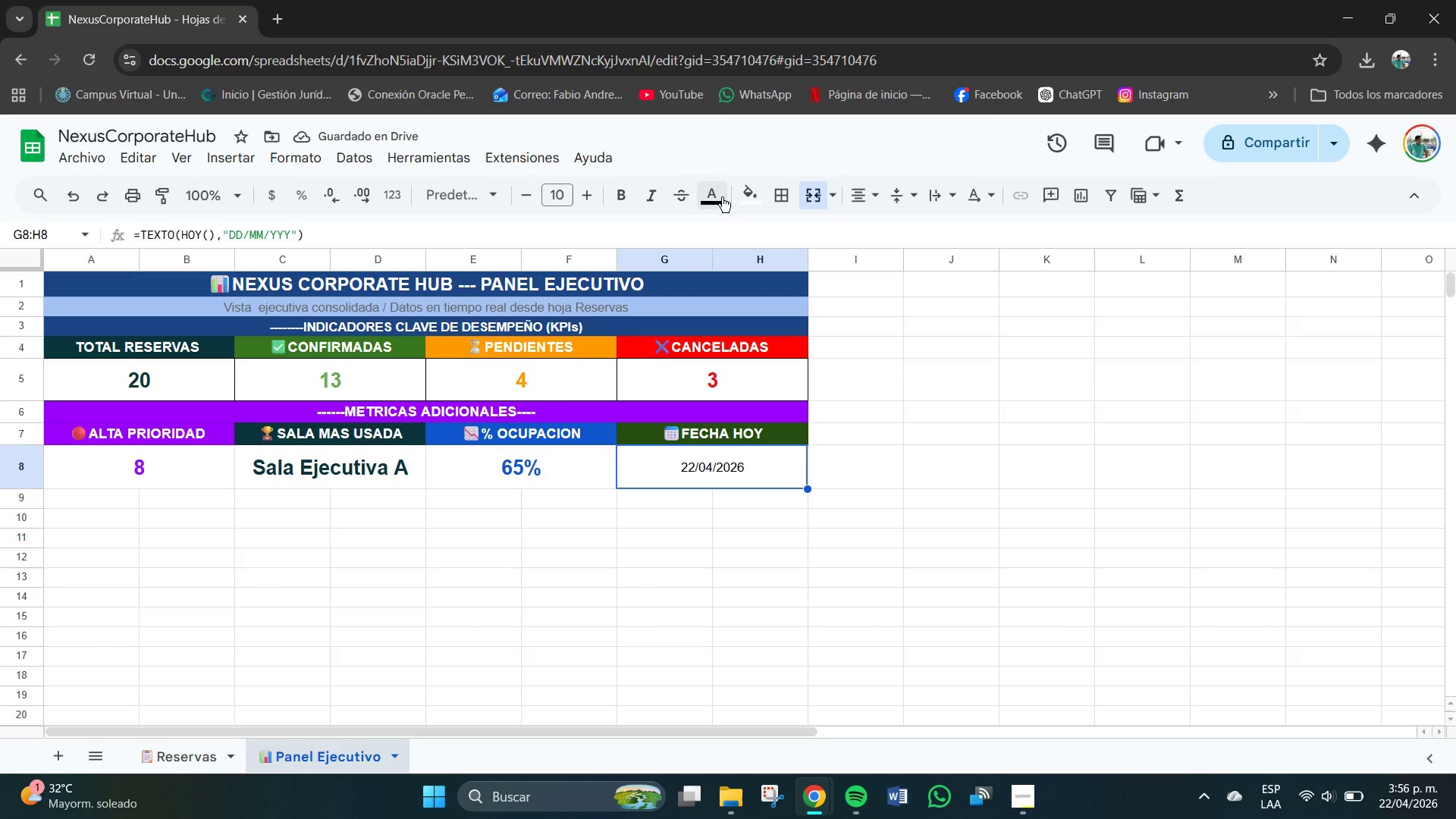 
double_click([718, 199])
 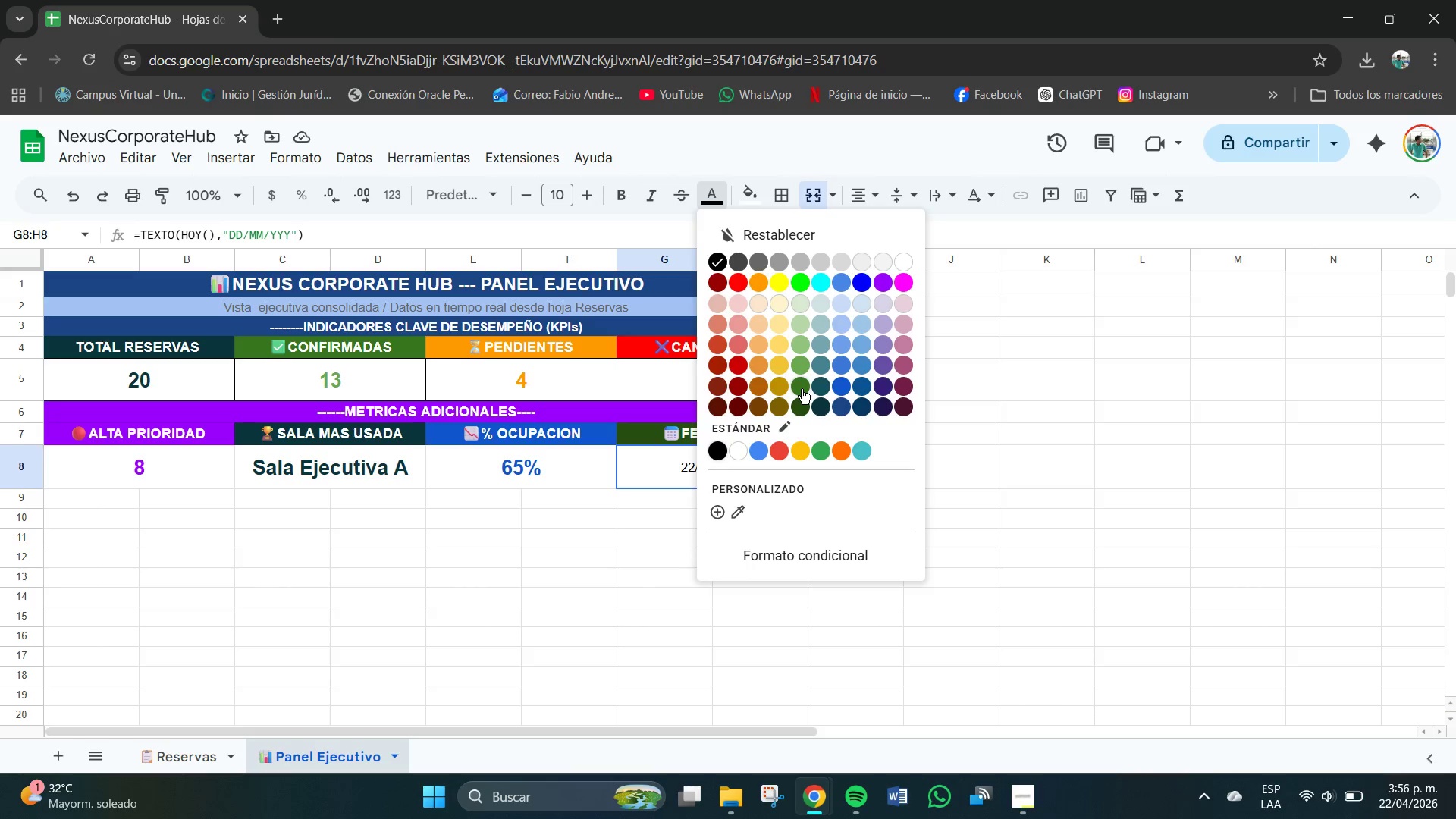 
left_click([802, 406])
 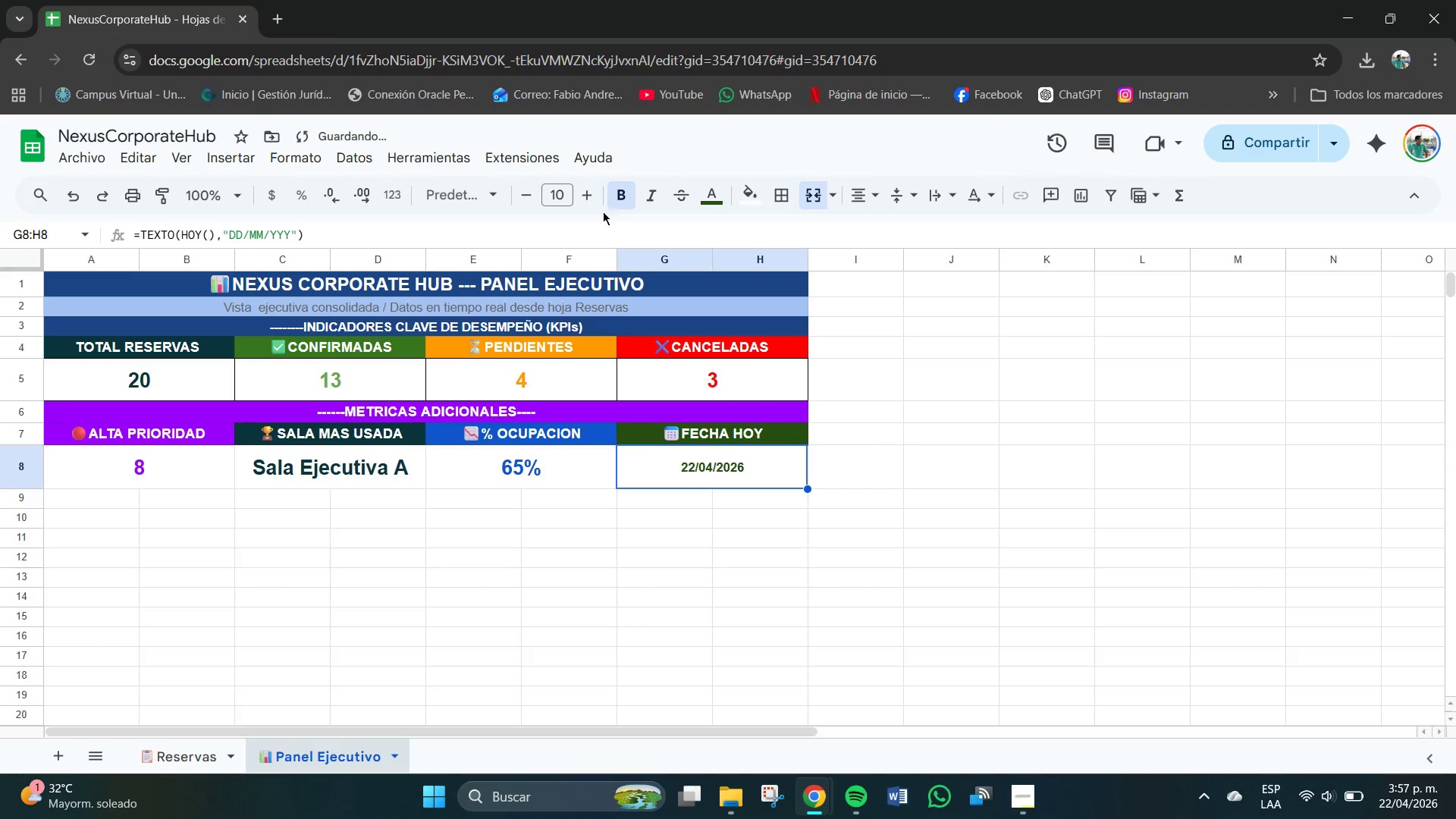 
left_click([566, 199])
 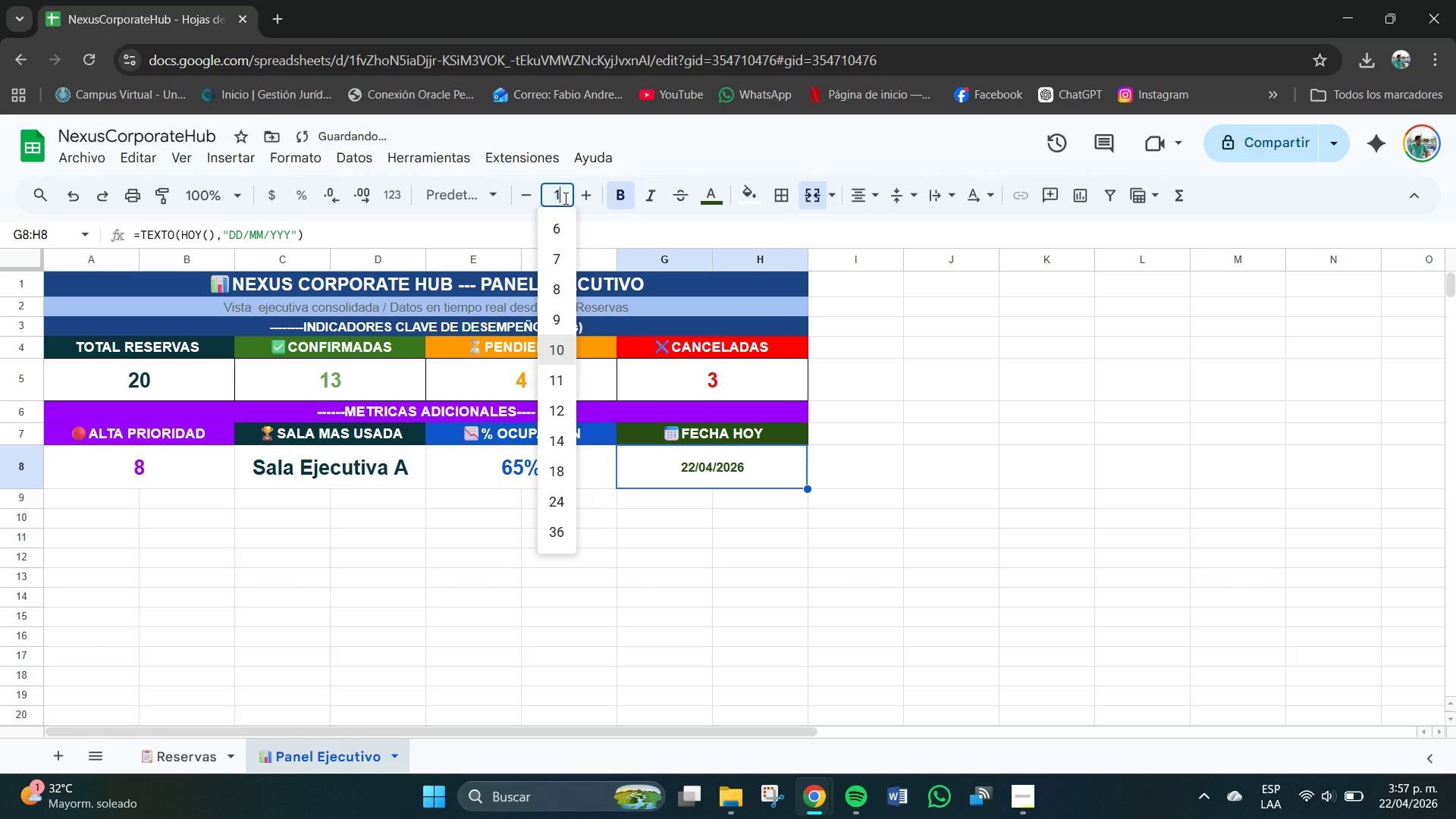 
key(Numpad1)
 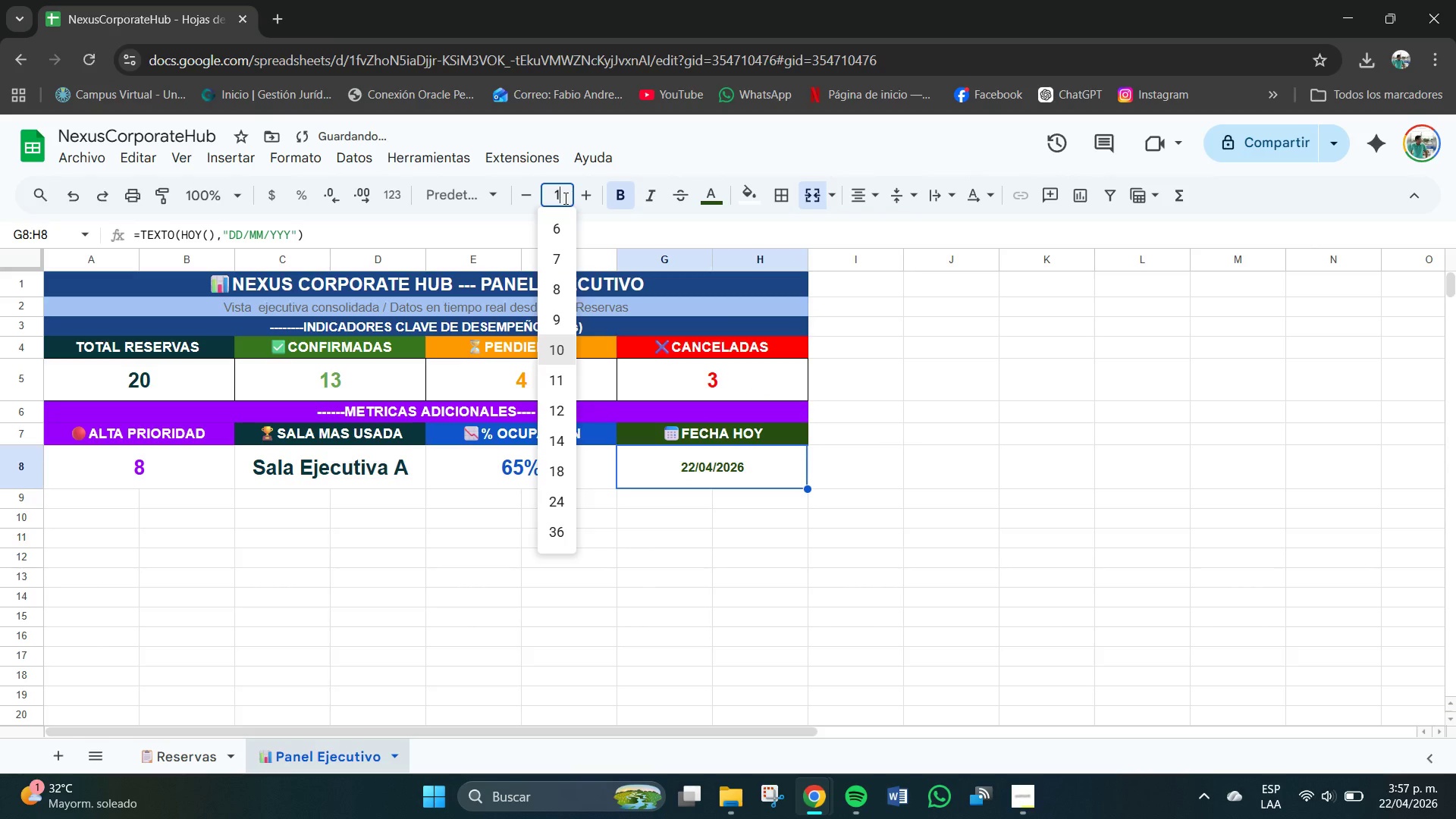 
key(Numpad6)
 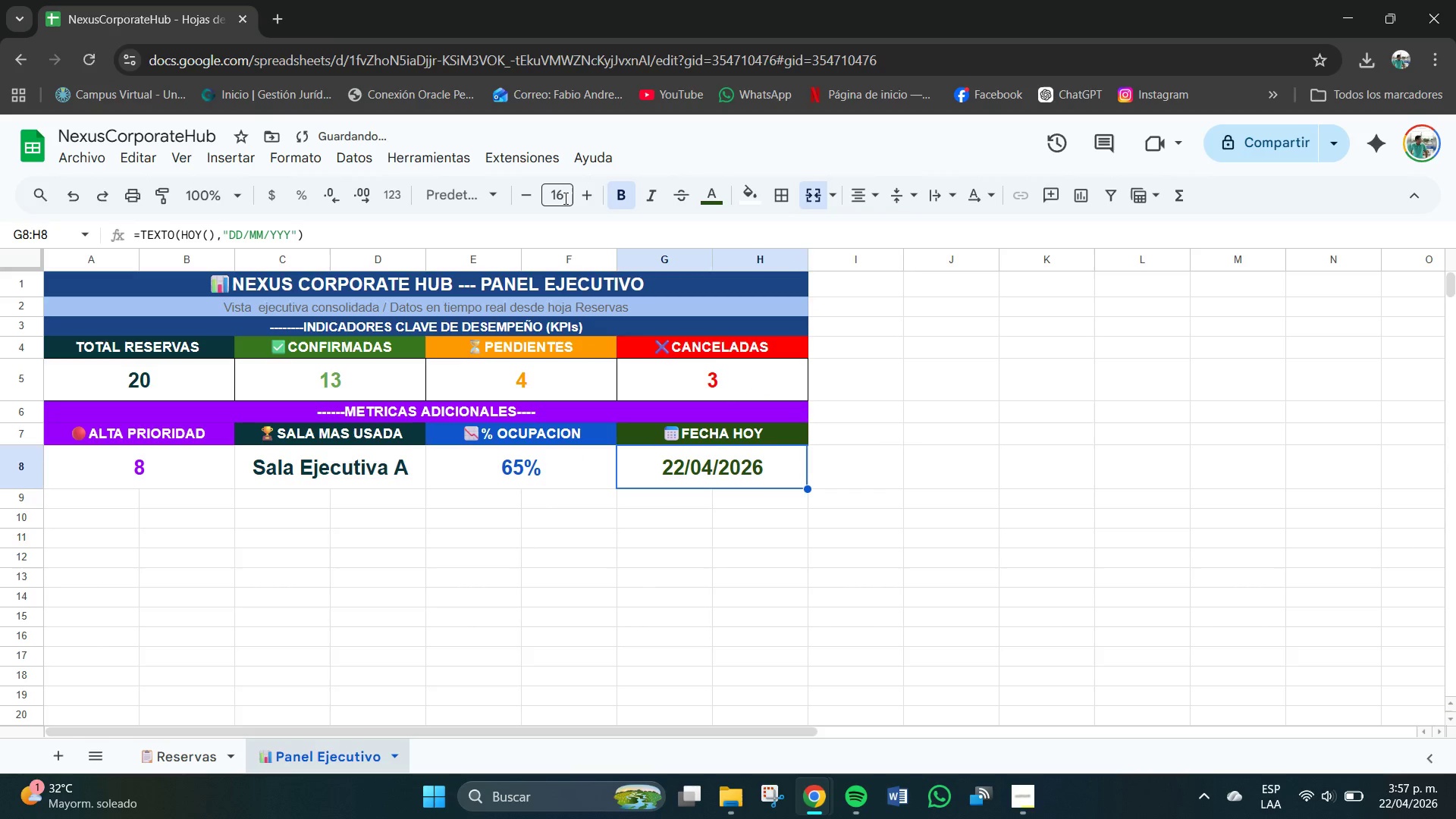 
key(NumpadEnter)
 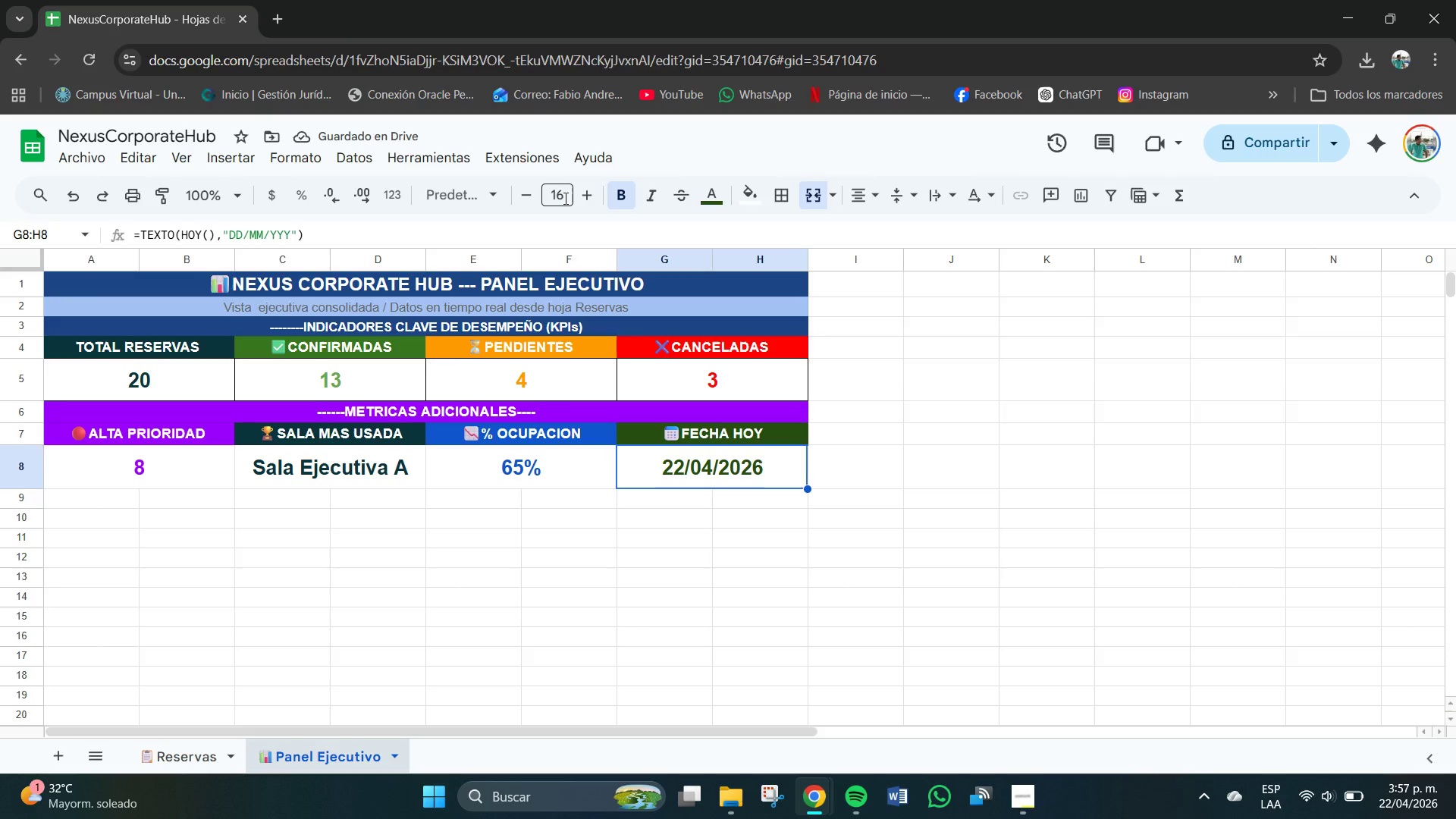 
wait(8.14)
 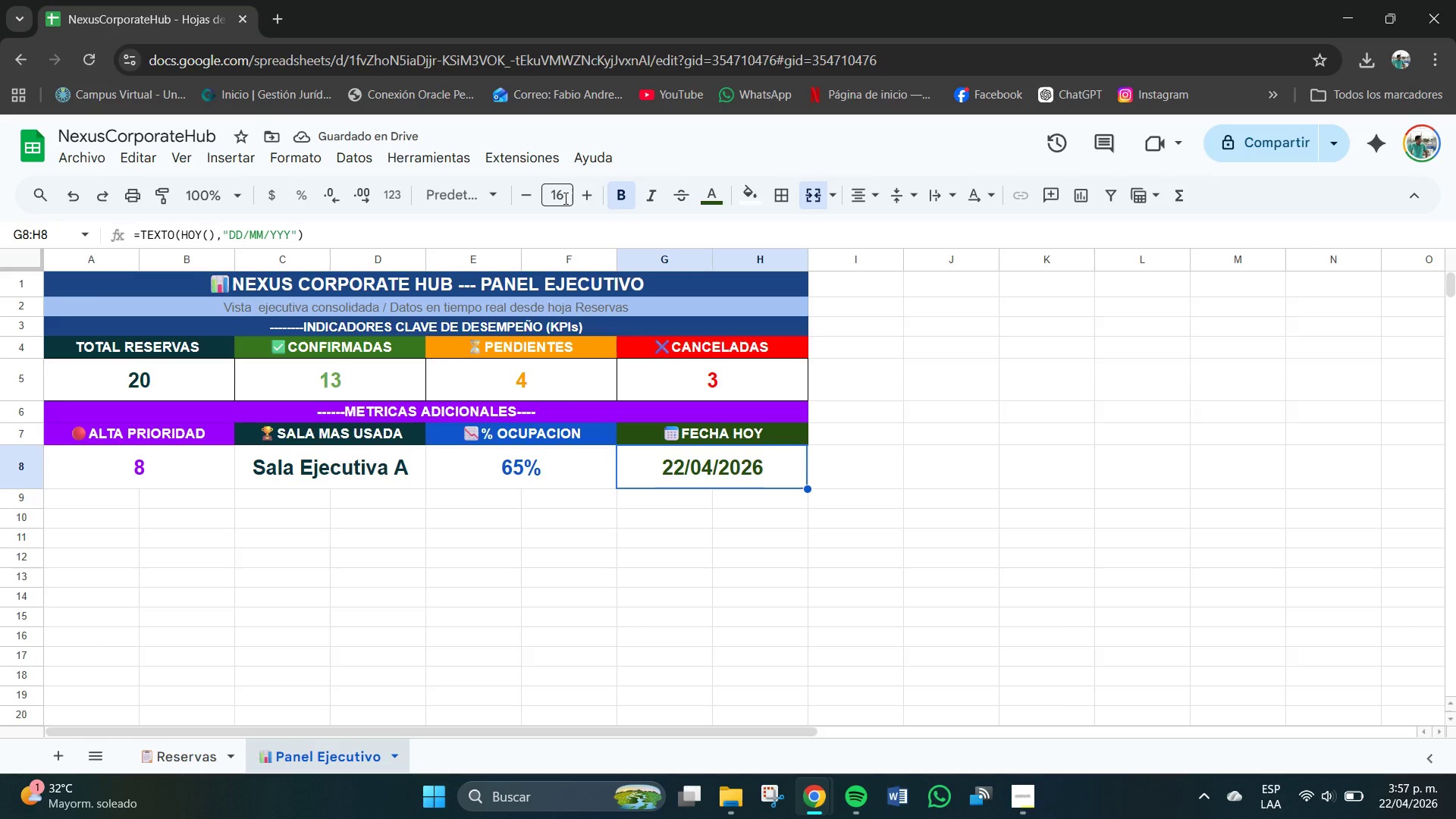 
left_click([1024, 795])